 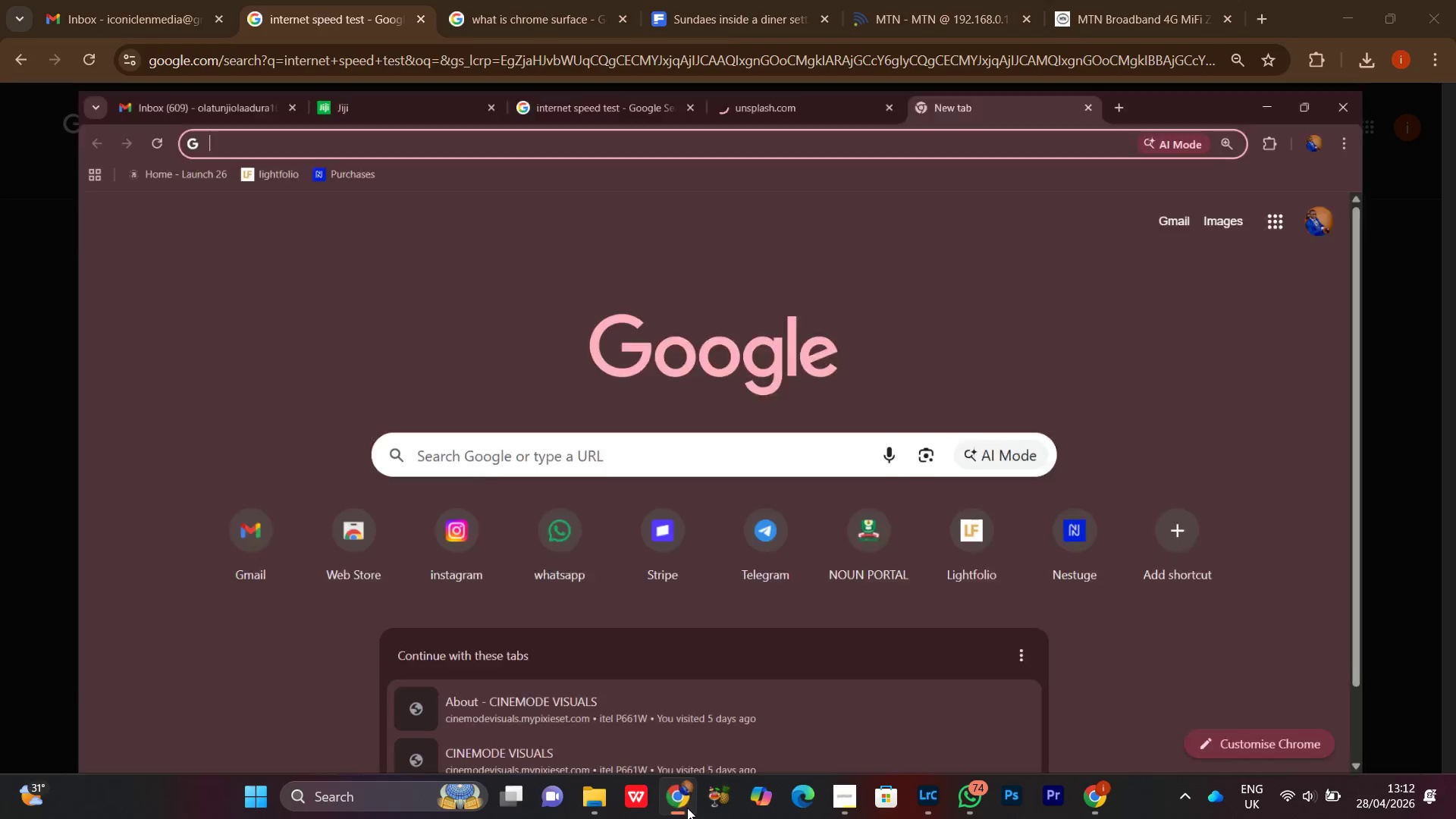 
left_click_drag(start_coordinate=[572, 0], to_coordinate=[576, 3])
 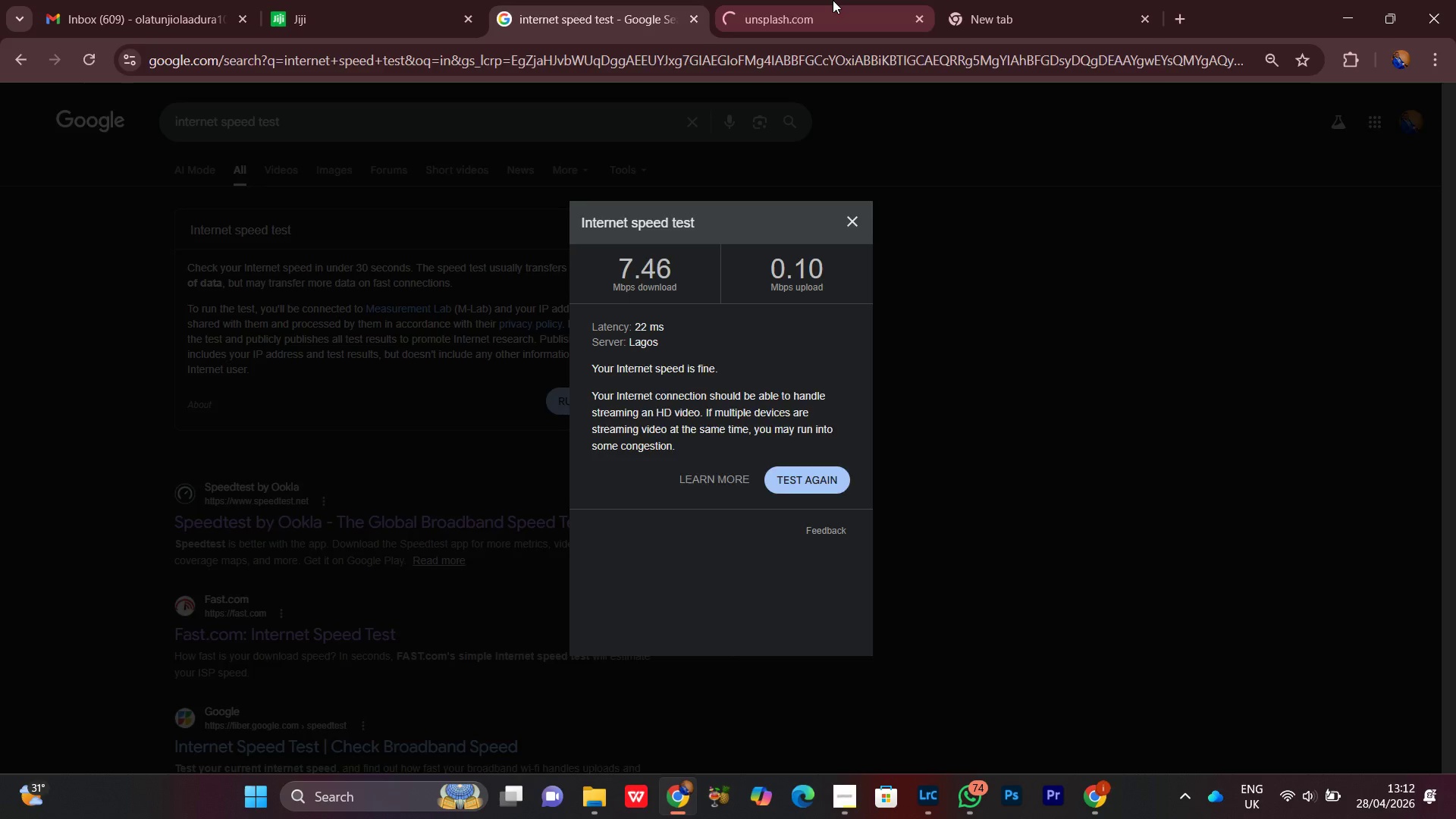 
double_click([833, 0])
 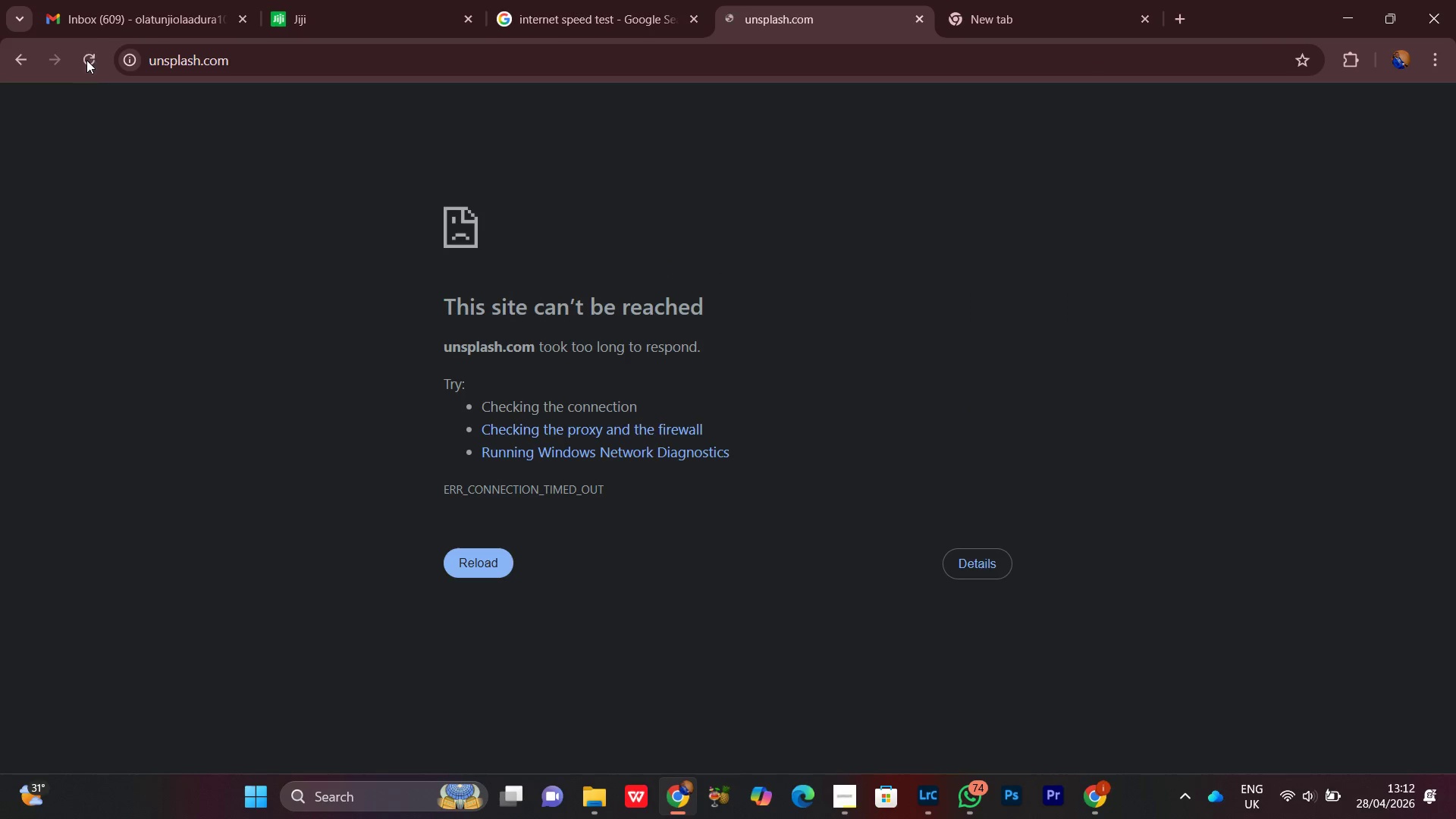 
double_click([93, 73])
 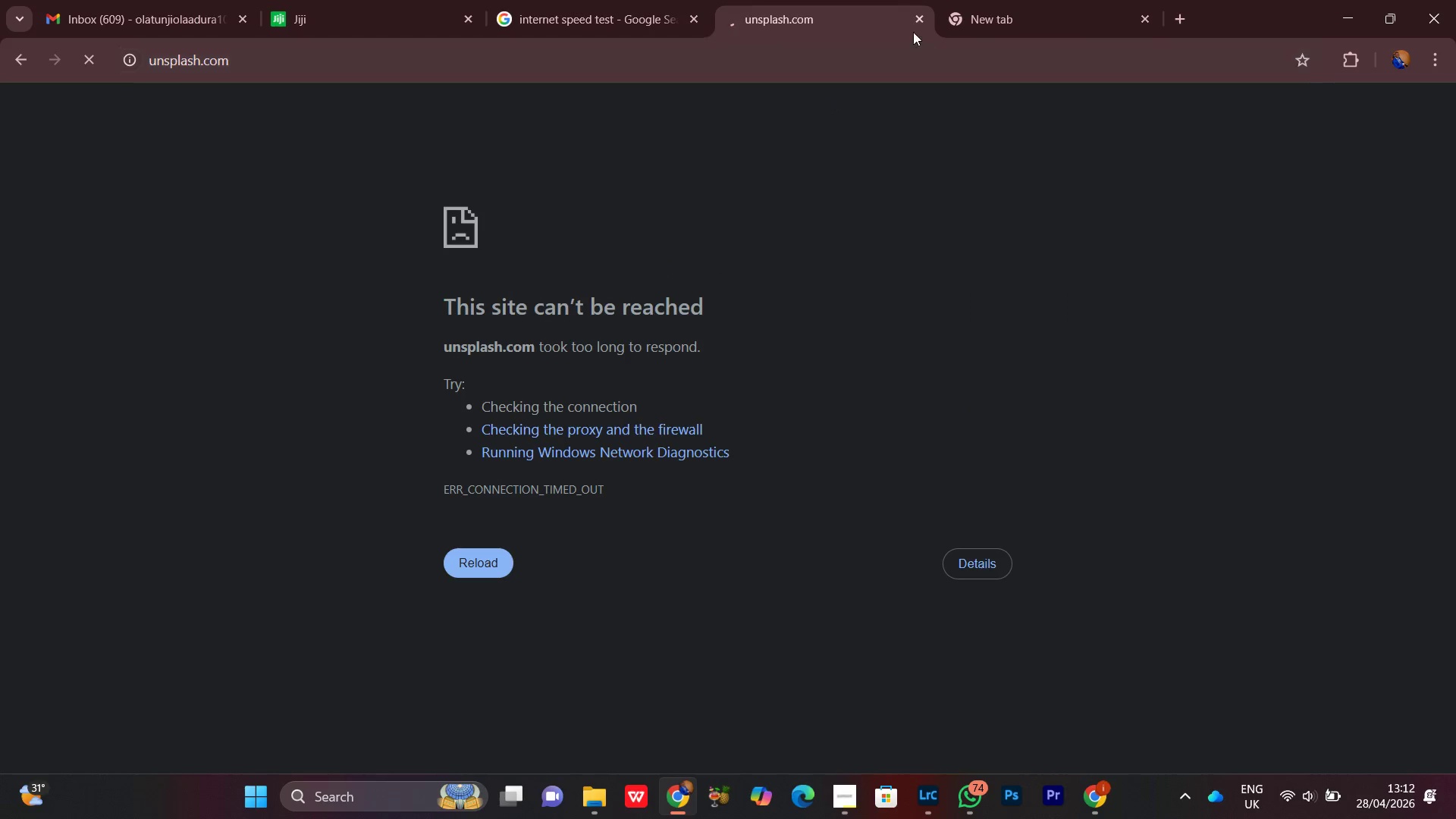 
left_click([914, 23])
 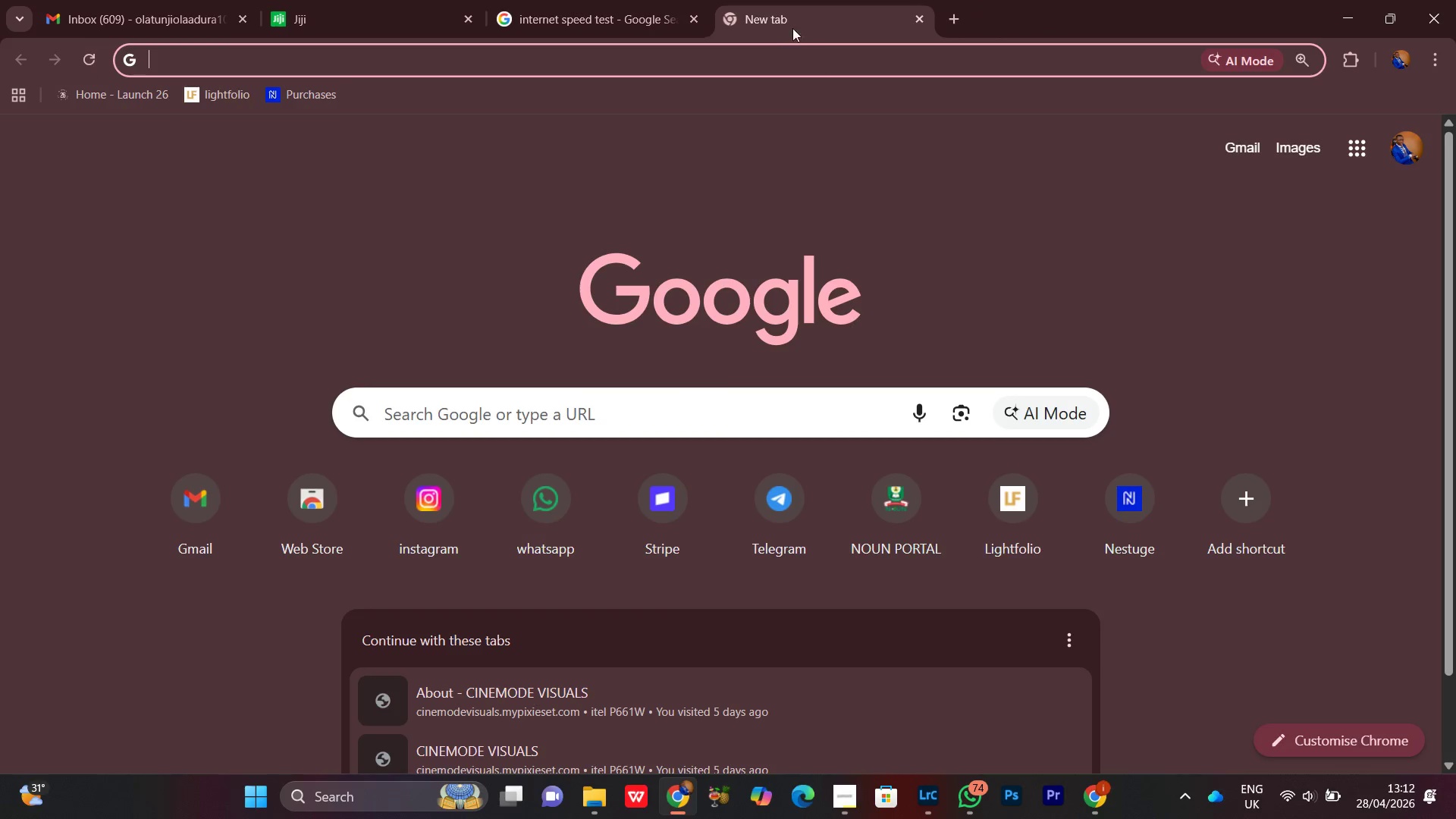 
left_click([774, 12])
 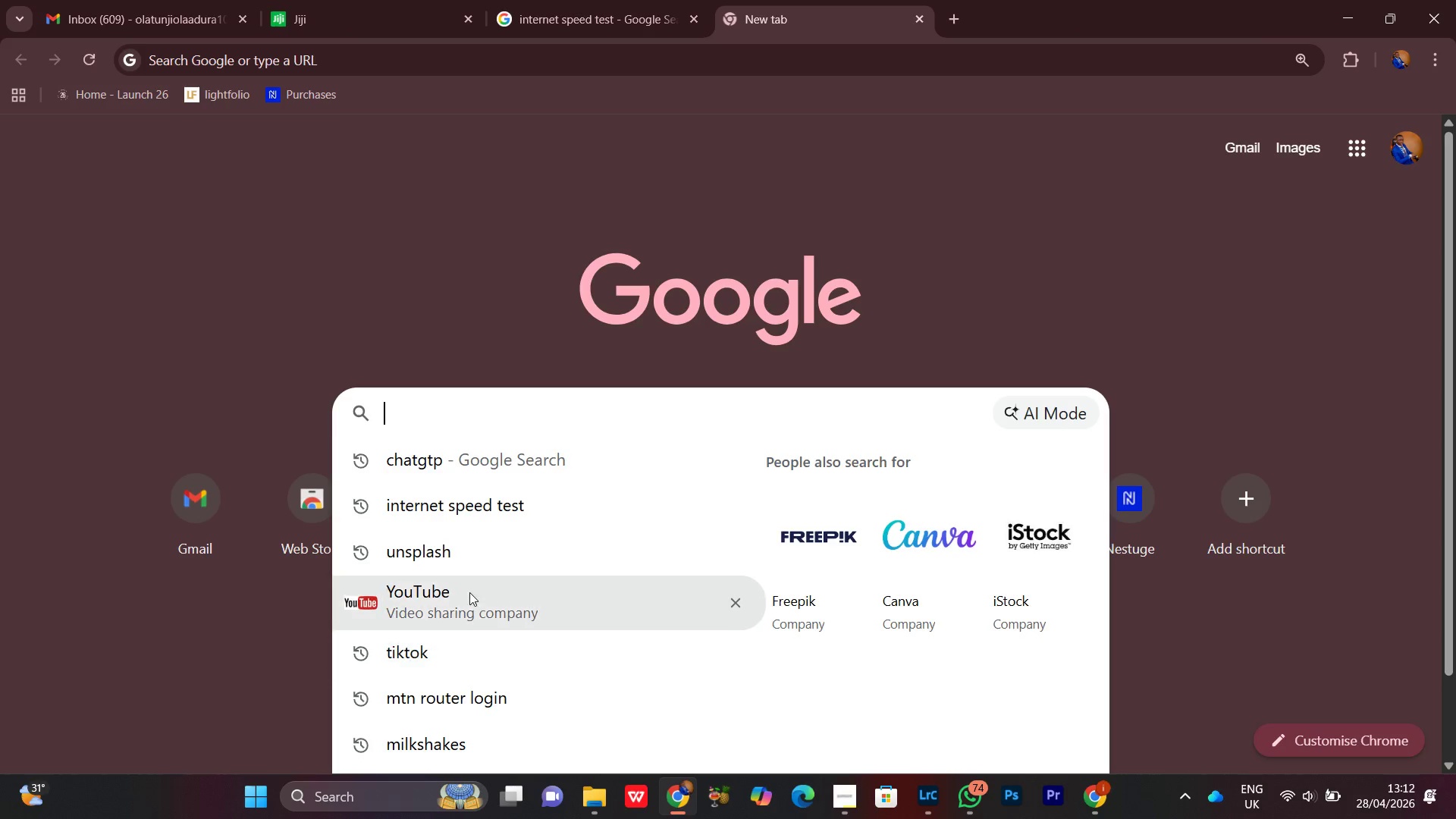 
left_click([463, 570])
 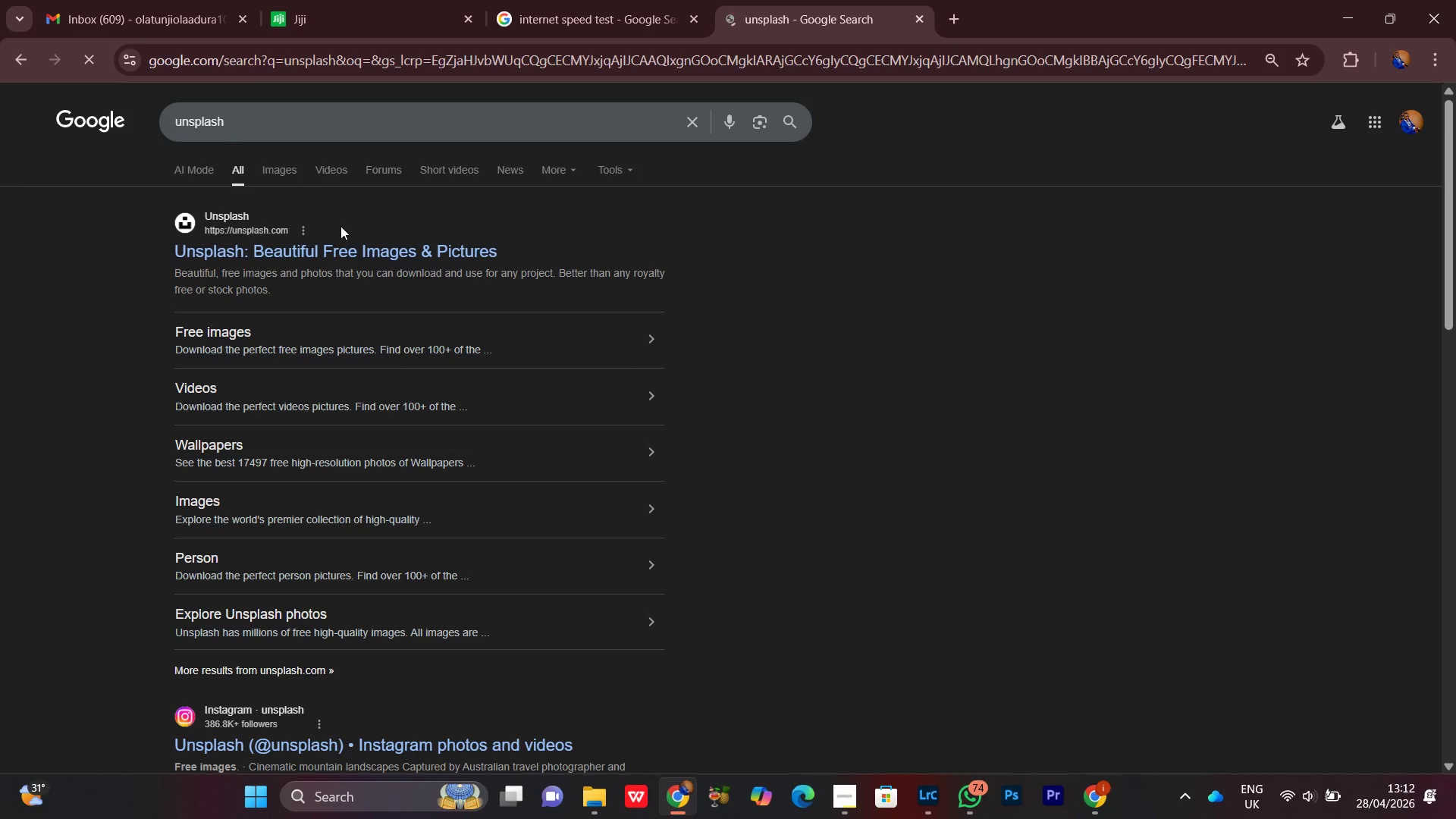 
left_click([346, 243])
 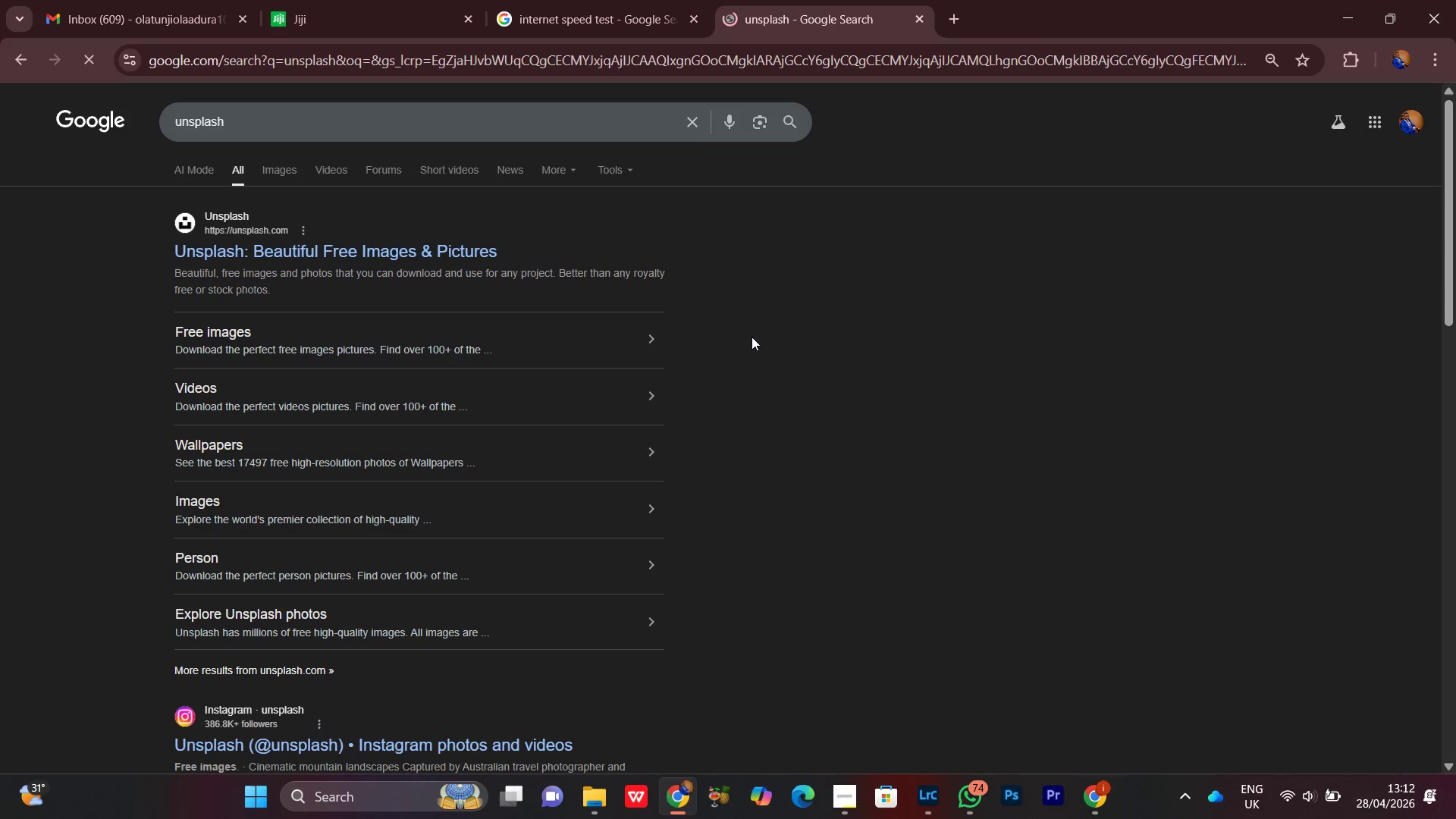 
left_click([956, 24])
 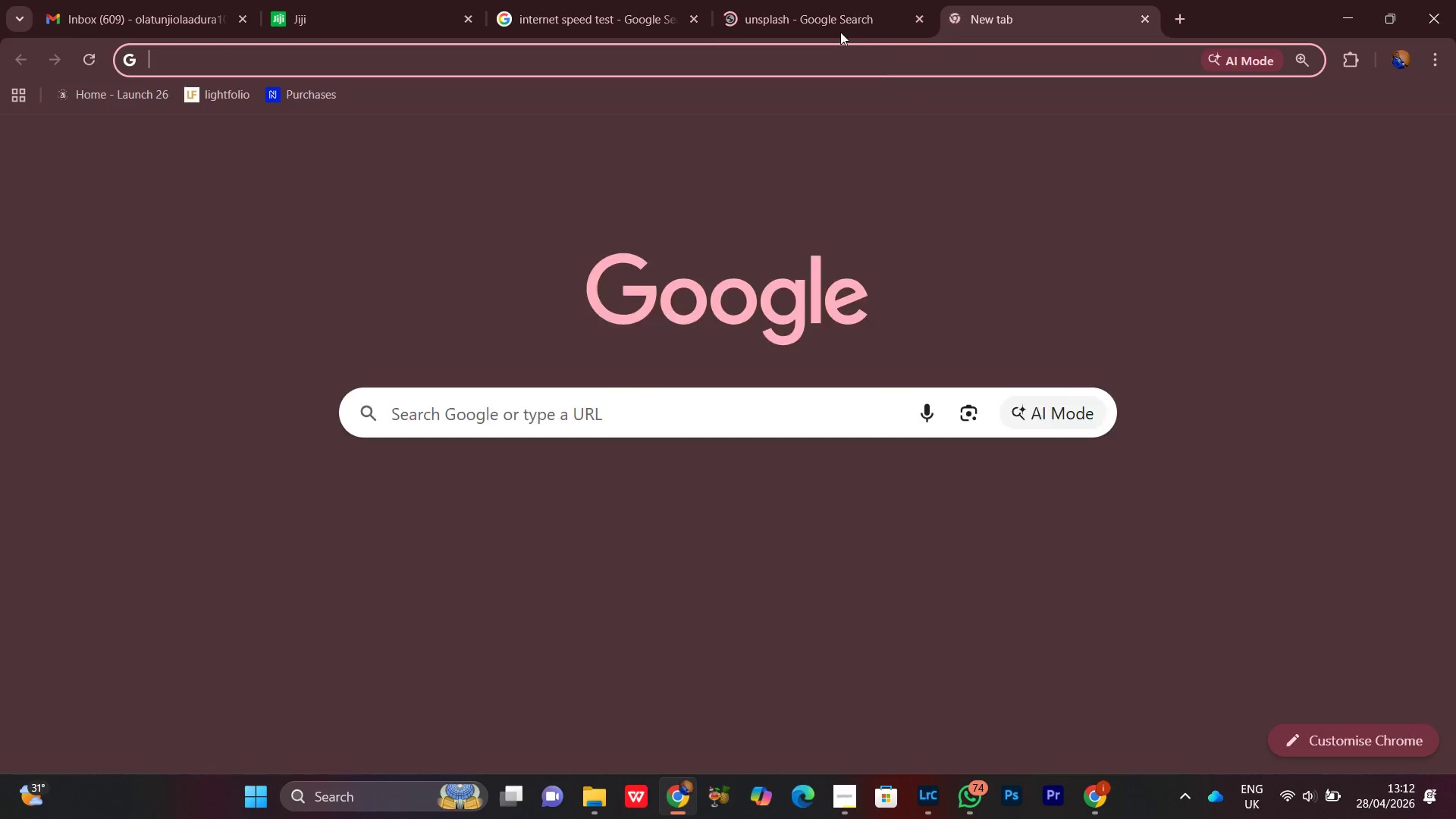 
left_click([838, 24])
 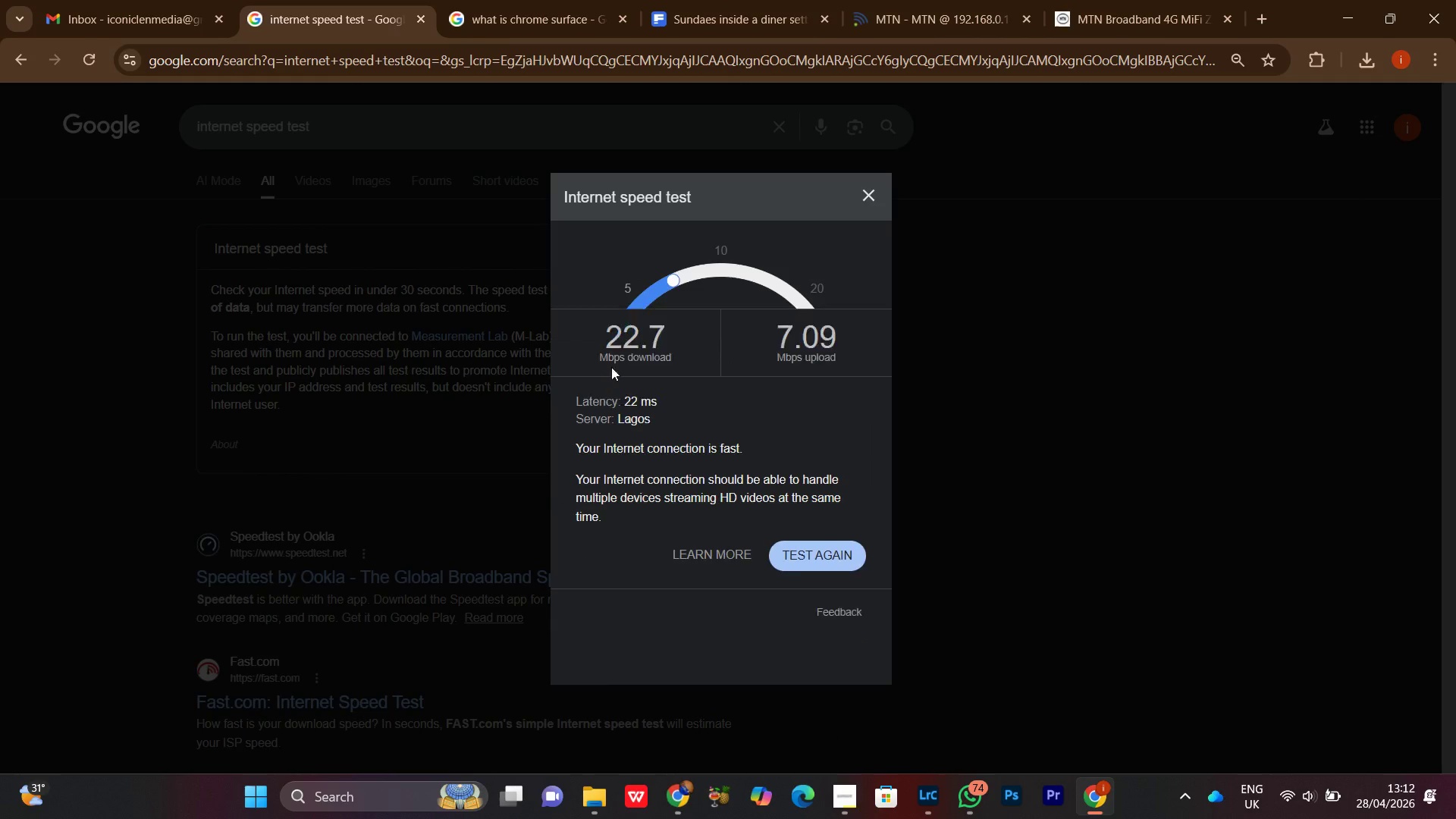 
wait(6.89)
 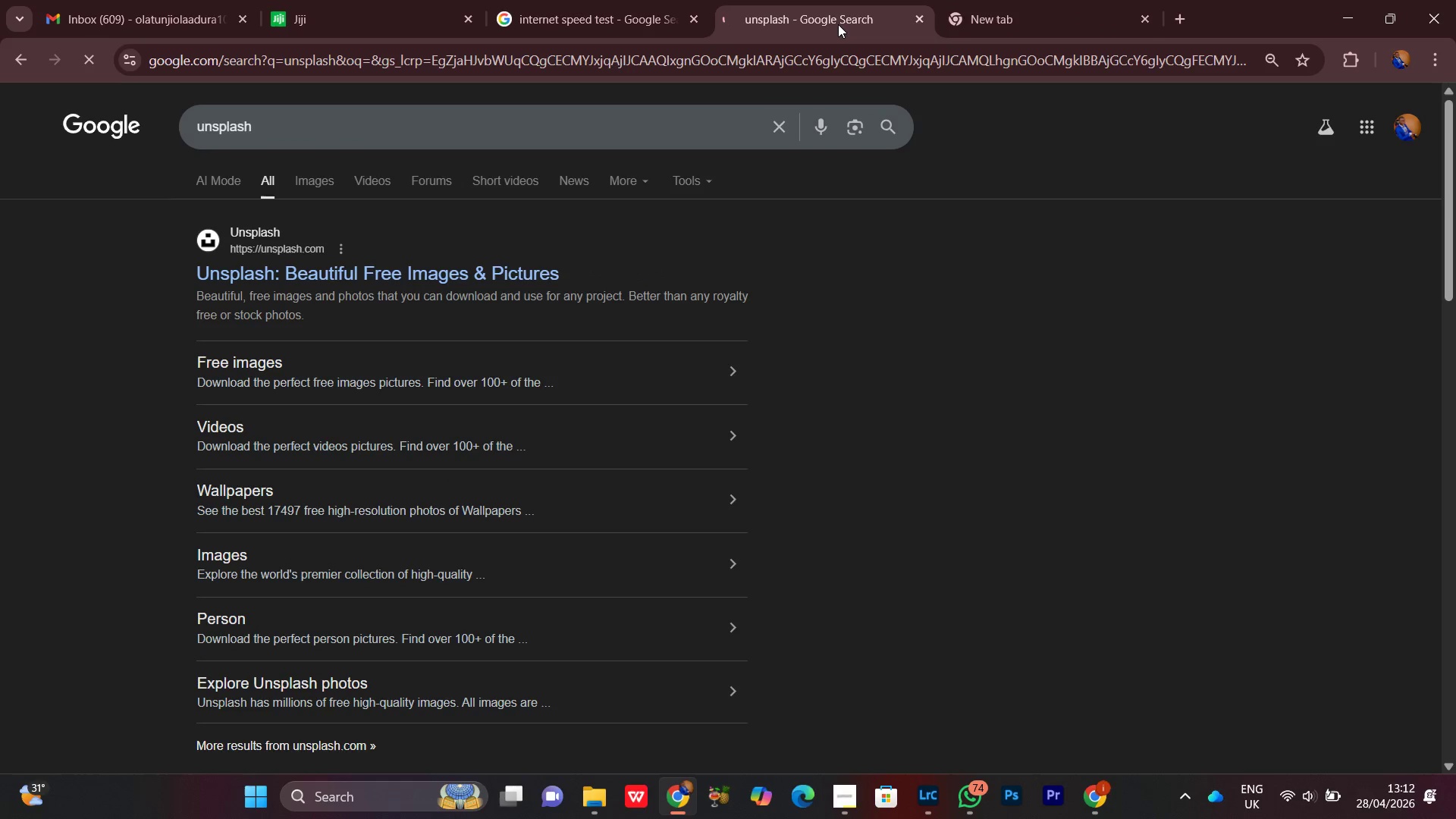 
left_click([1359, 17])
 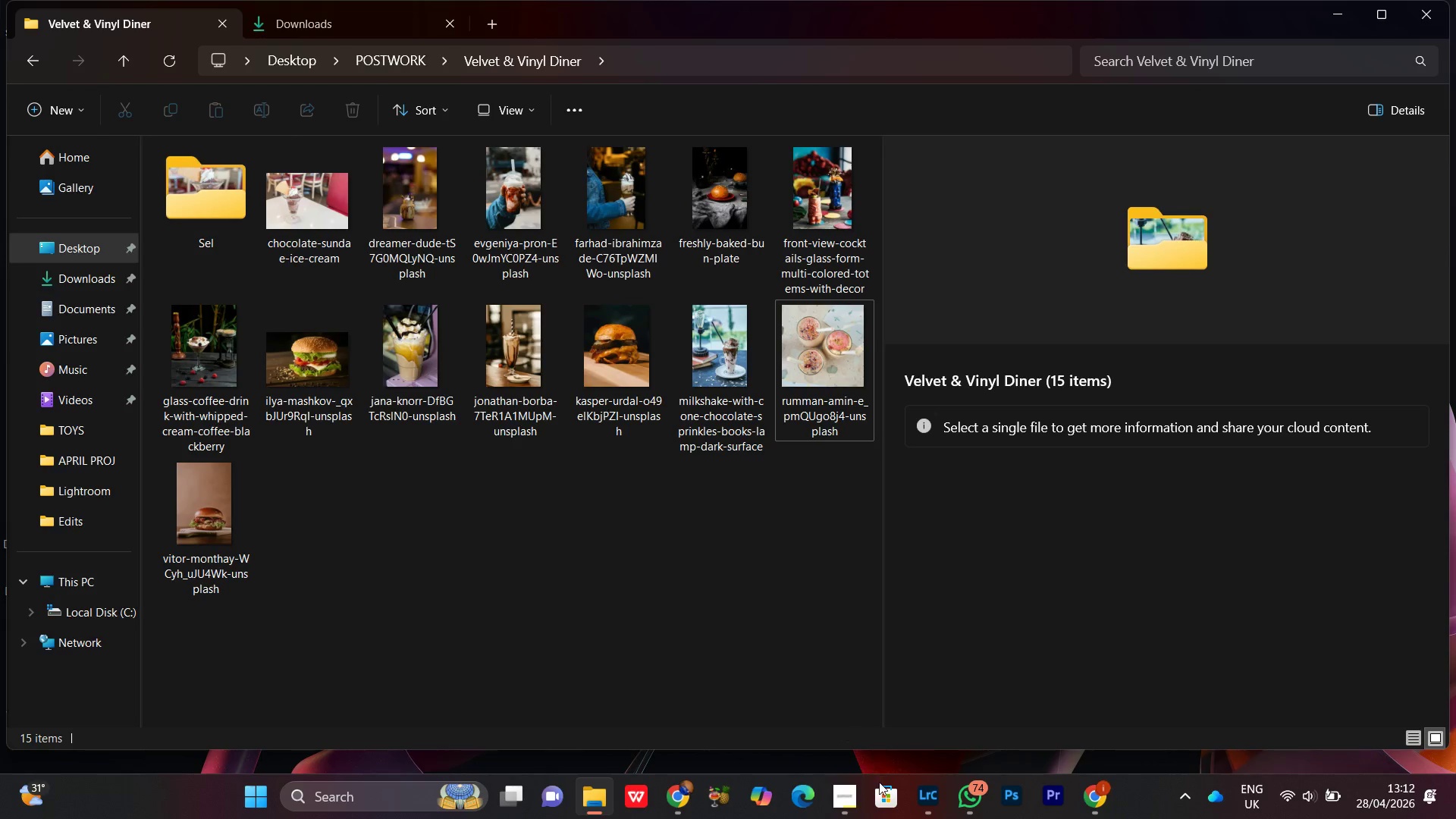 
left_click([842, 814])